 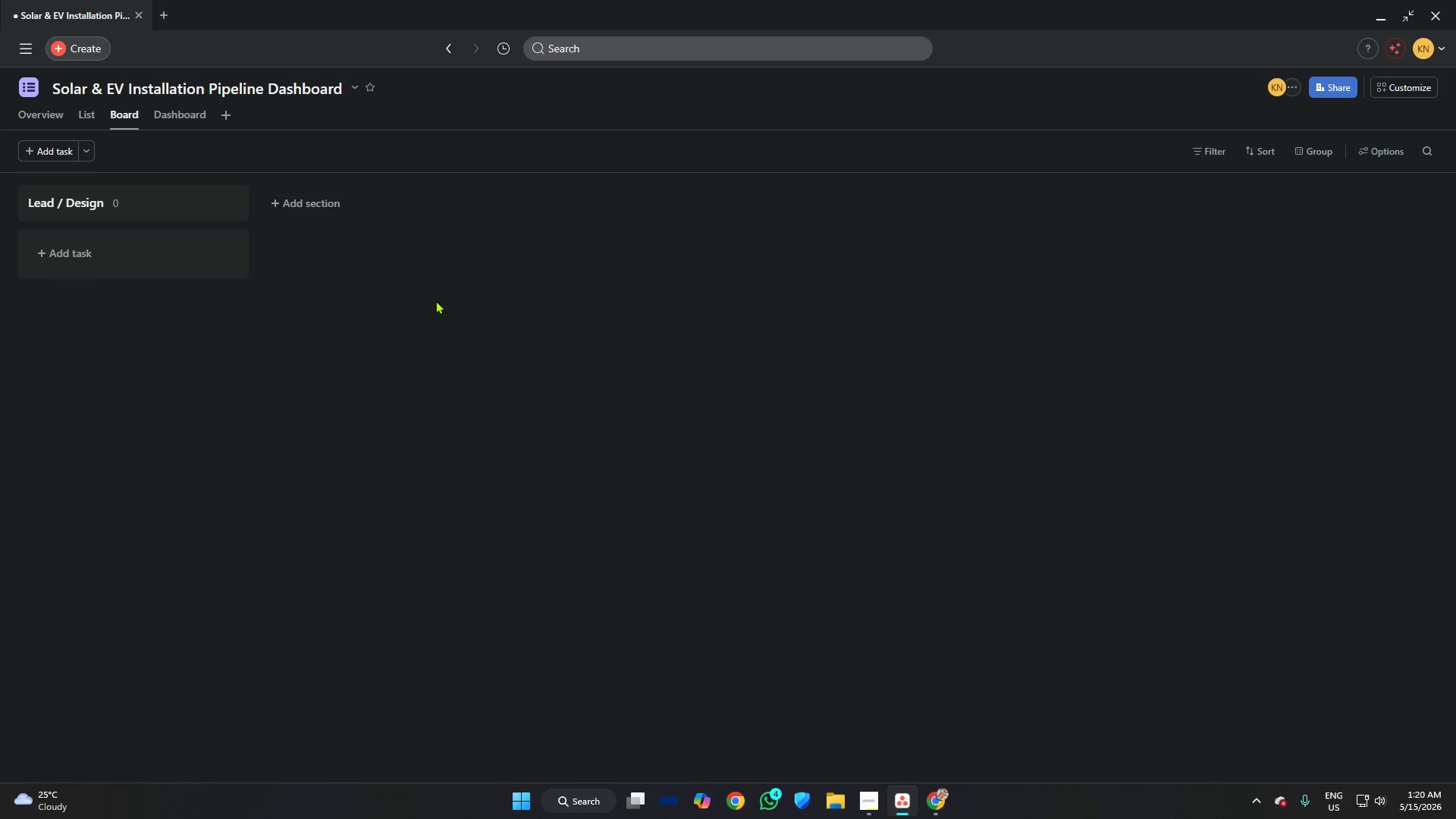 
type(Permitting)
 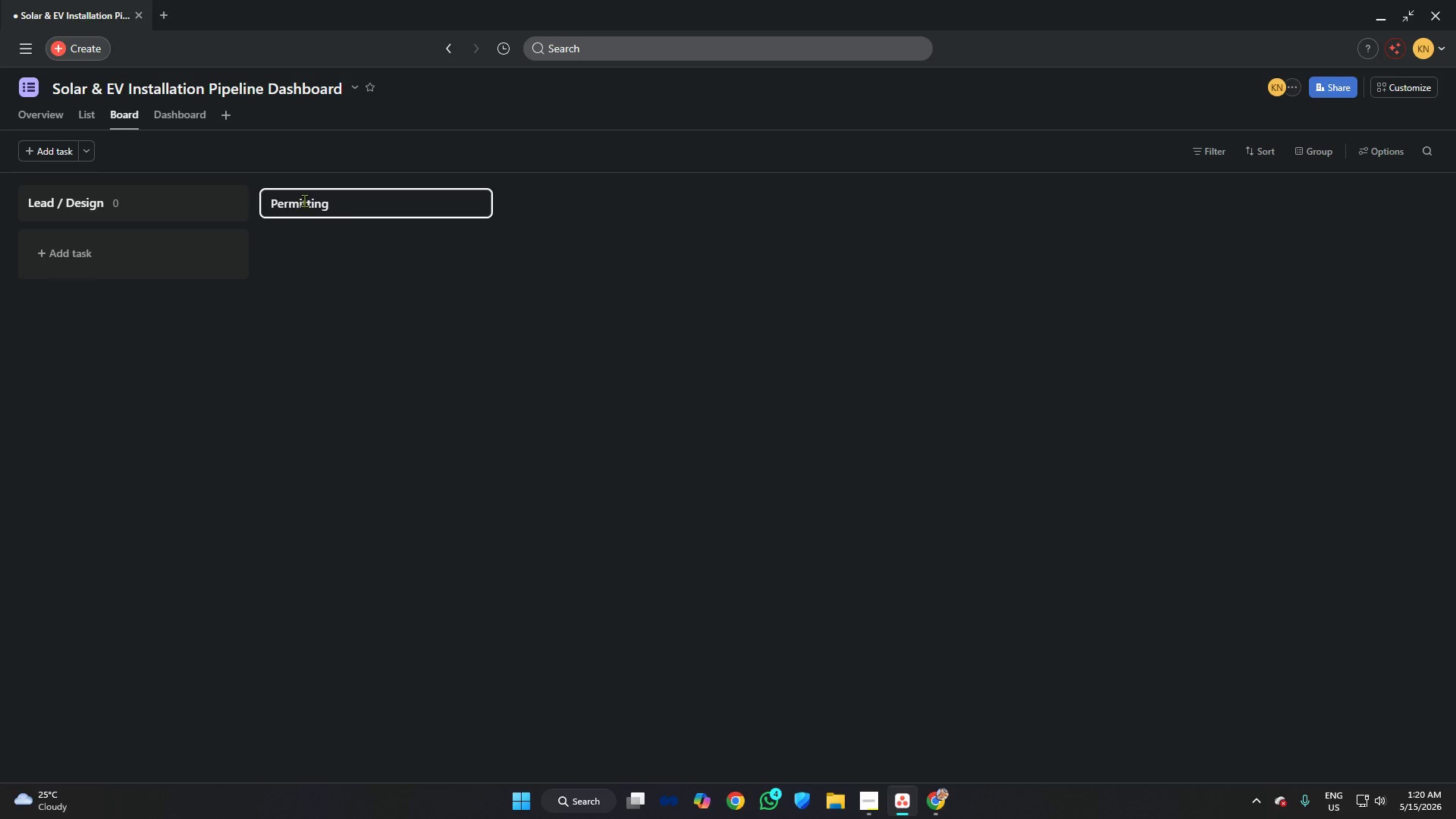 
key(Enter)
 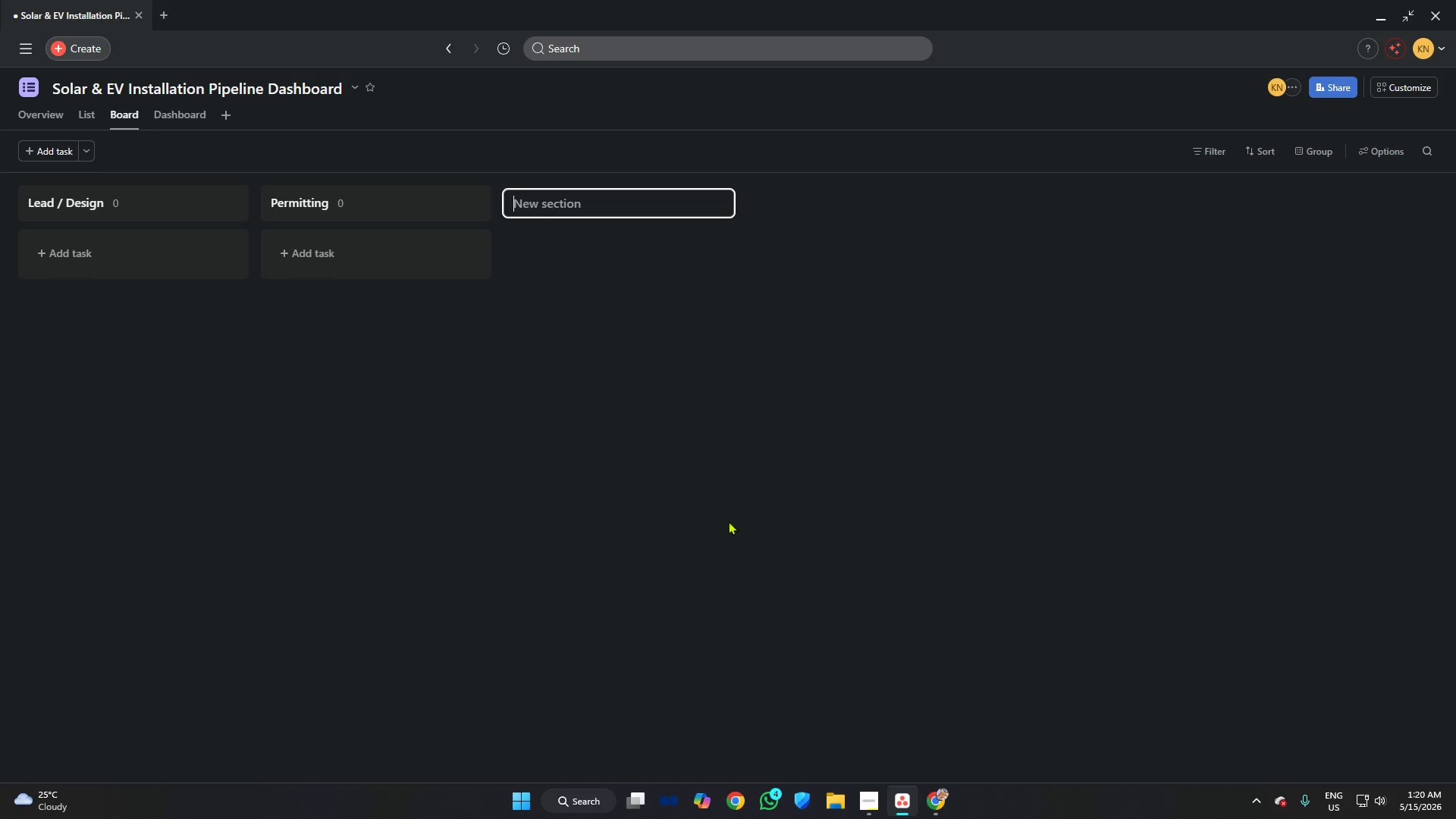 
wait(7.67)
 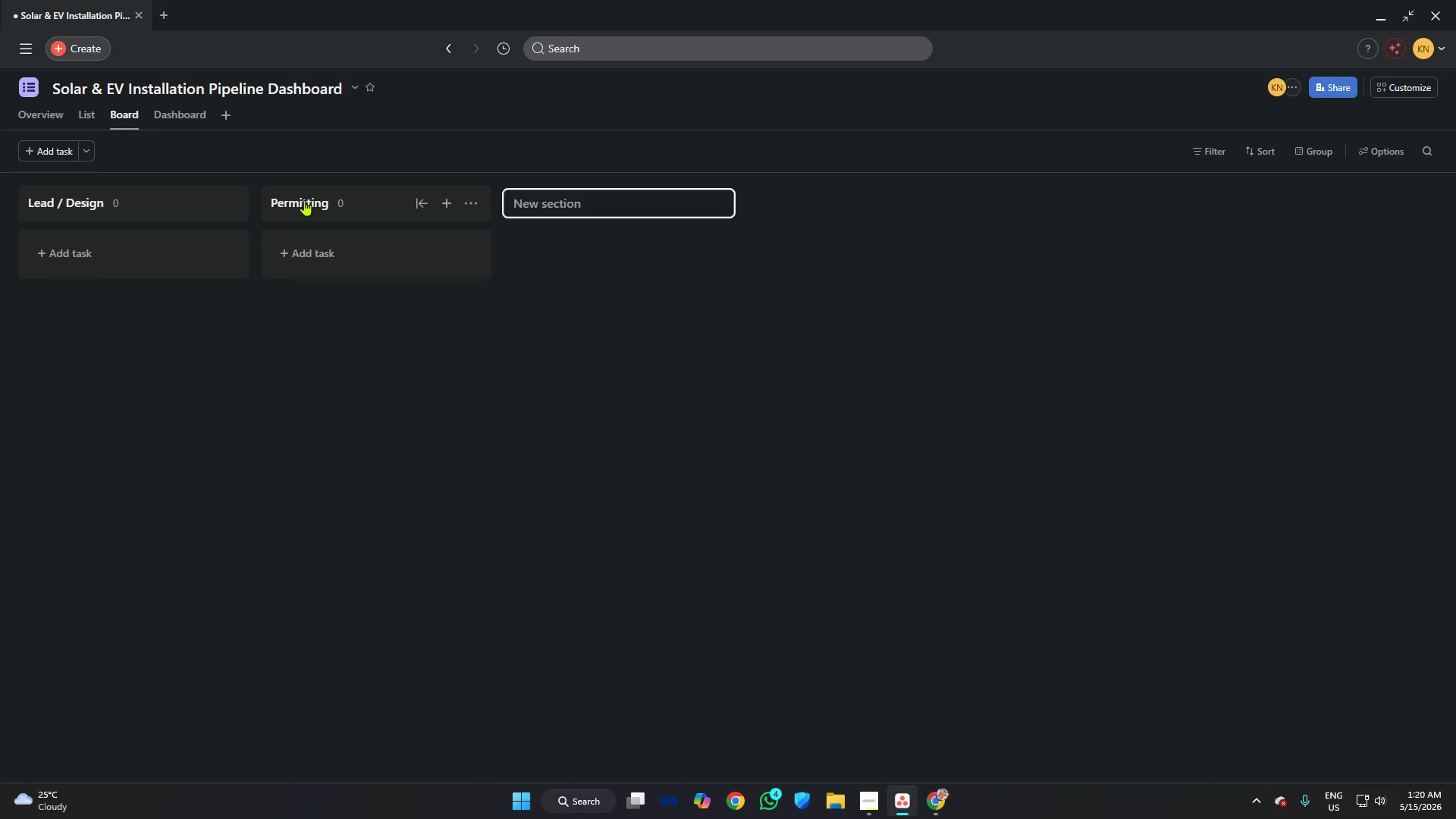 
left_click([876, 805])